 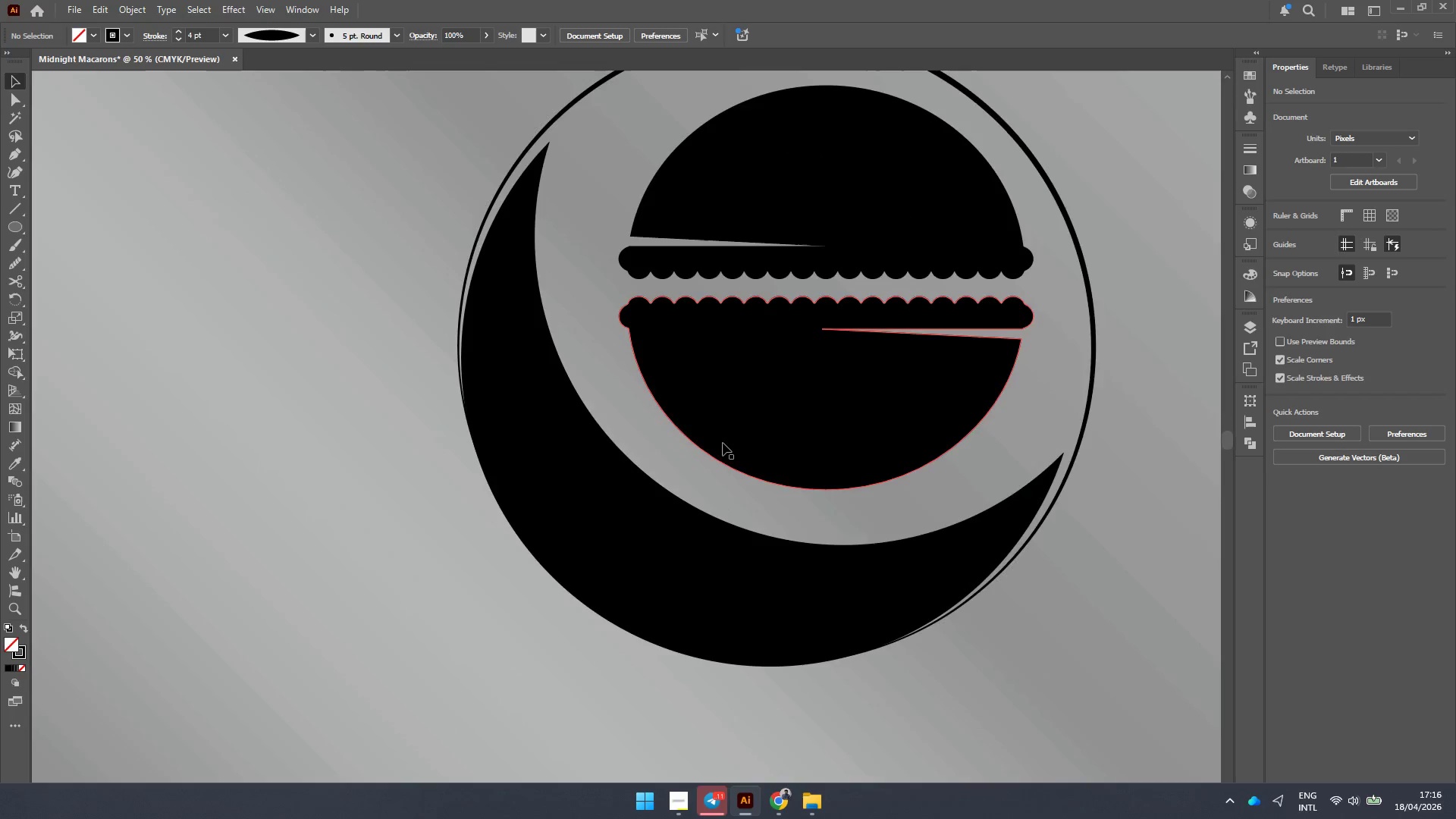 
hold_key(key=AltLeft, duration=0.45)
hold_key(key=AltLeft, duration=0.44)
scroll: coordinate [736, 466], scroll_direction: up, amount: 3.0
 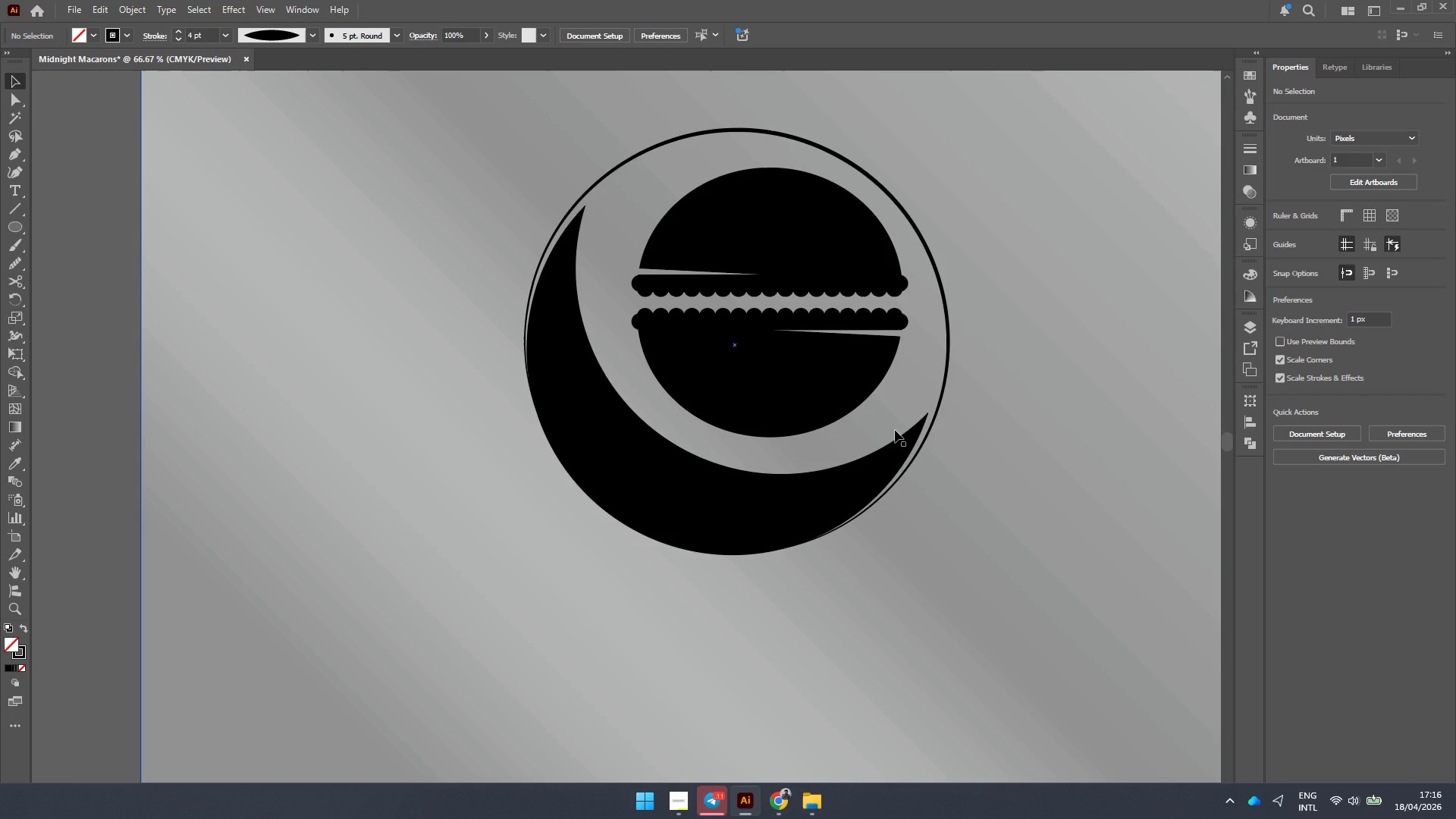 
left_click([948, 357])
 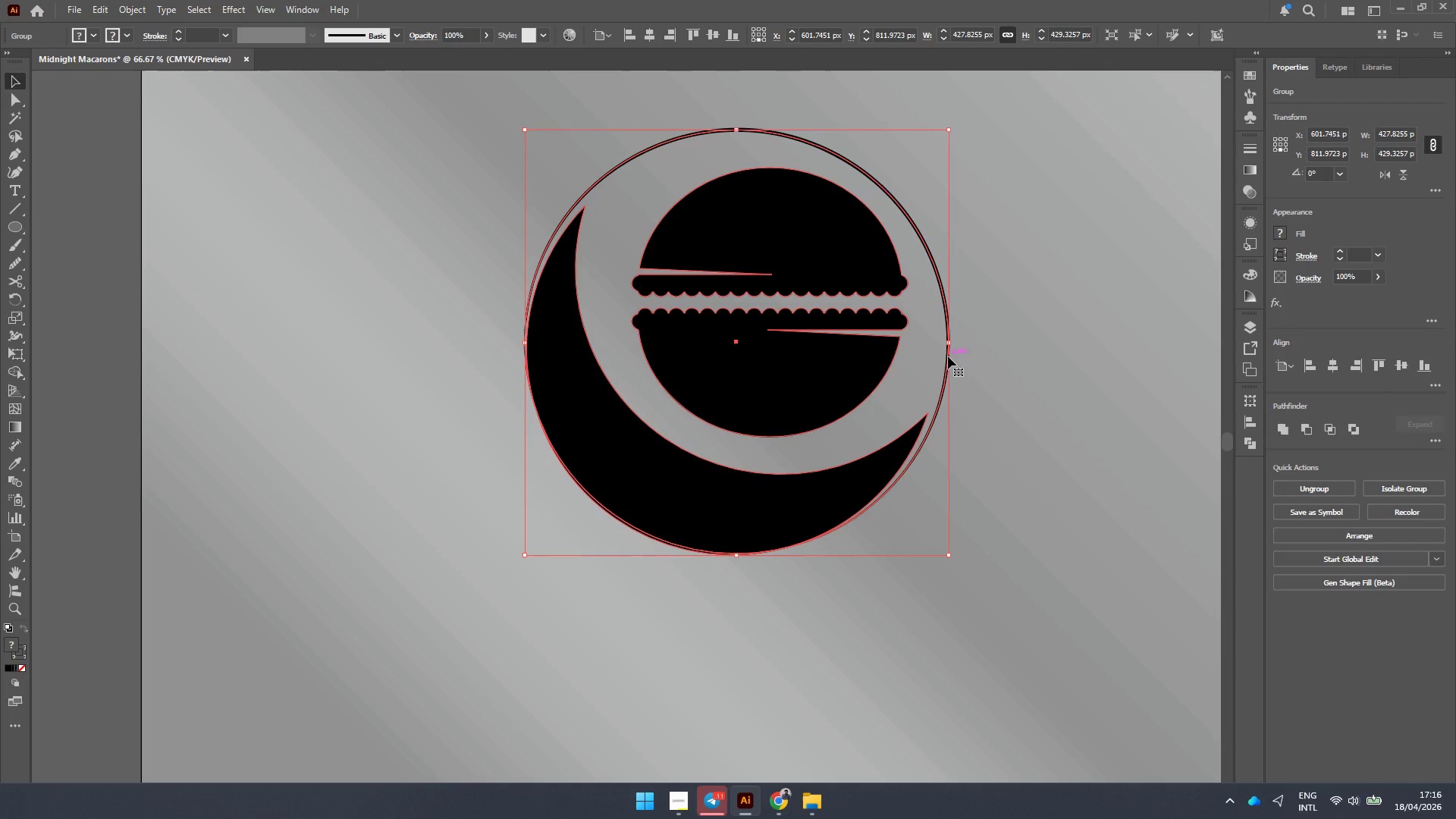 
wait(6.97)
 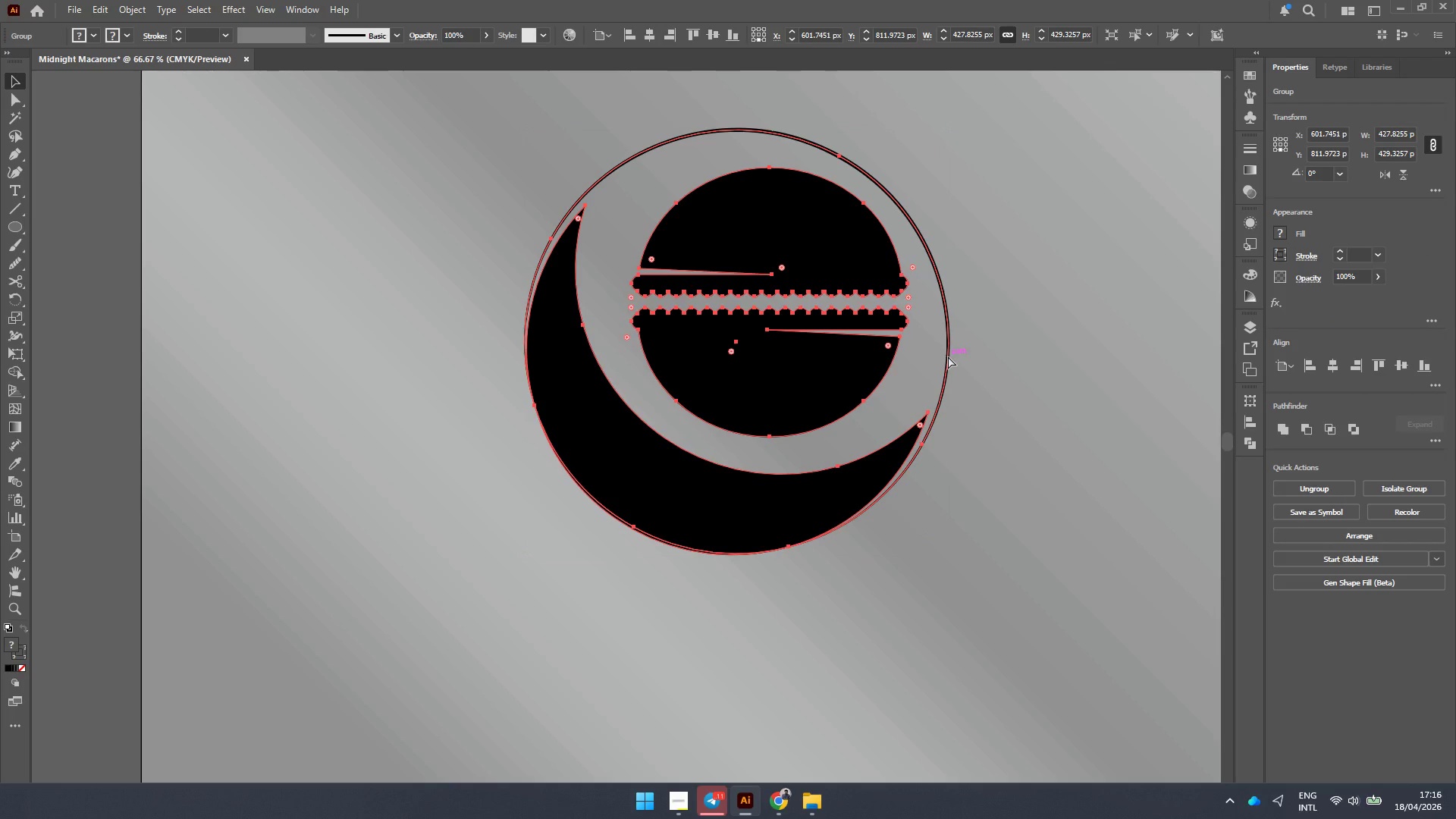 
key(Control+Shift+V)
 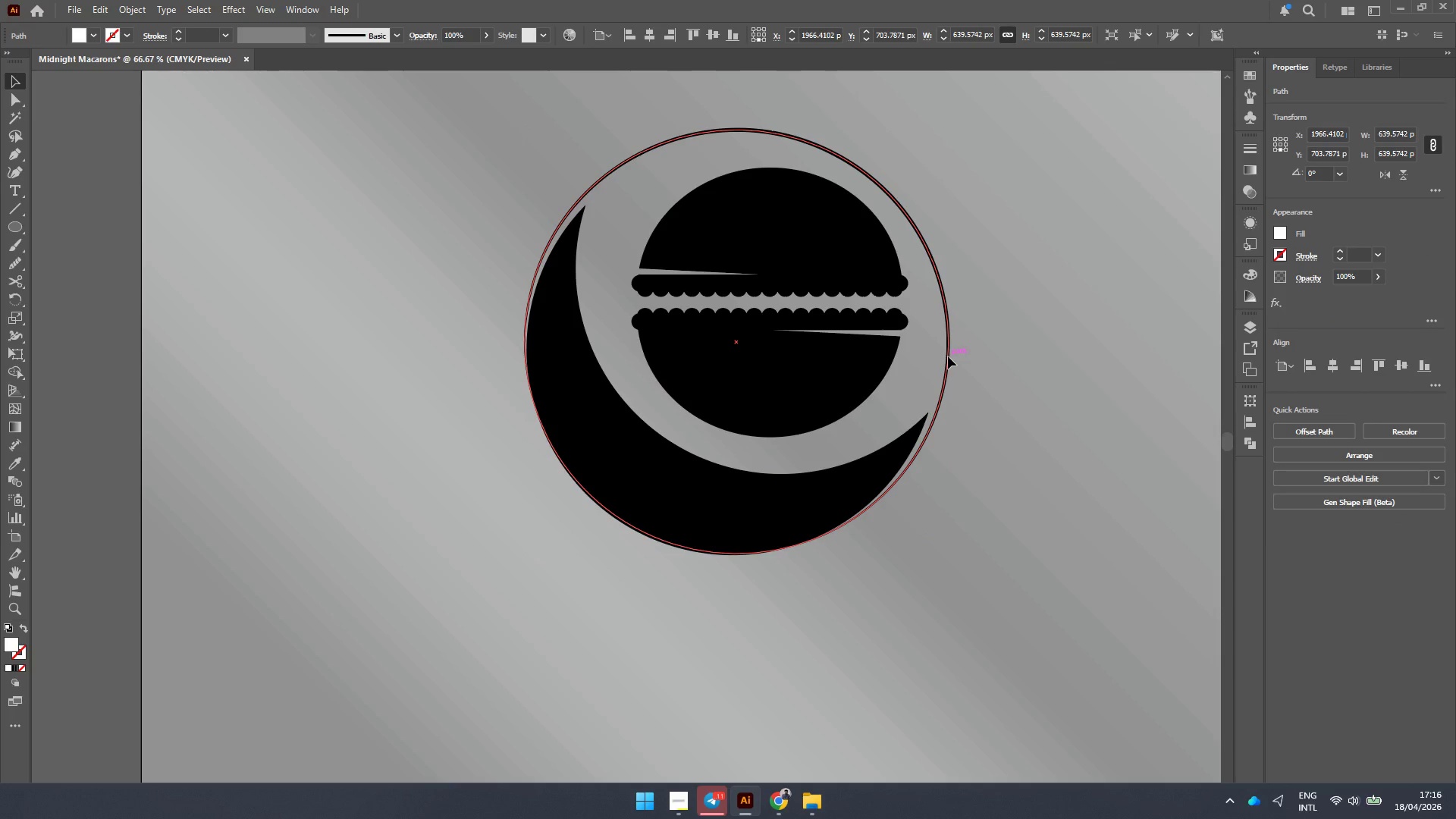 
hold_key(key=AltLeft, duration=0.69)
 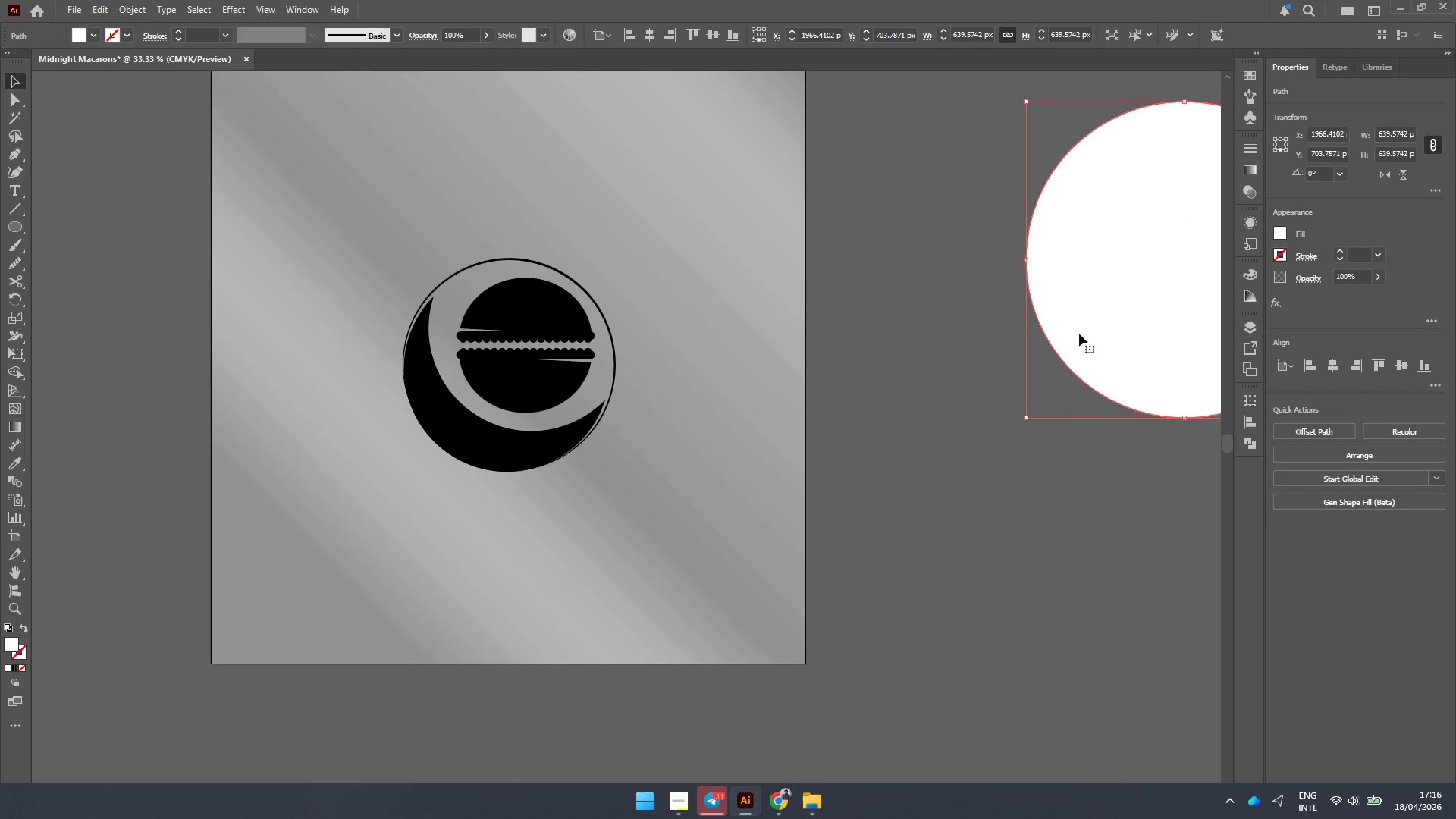 
key(Alt+AltLeft)
 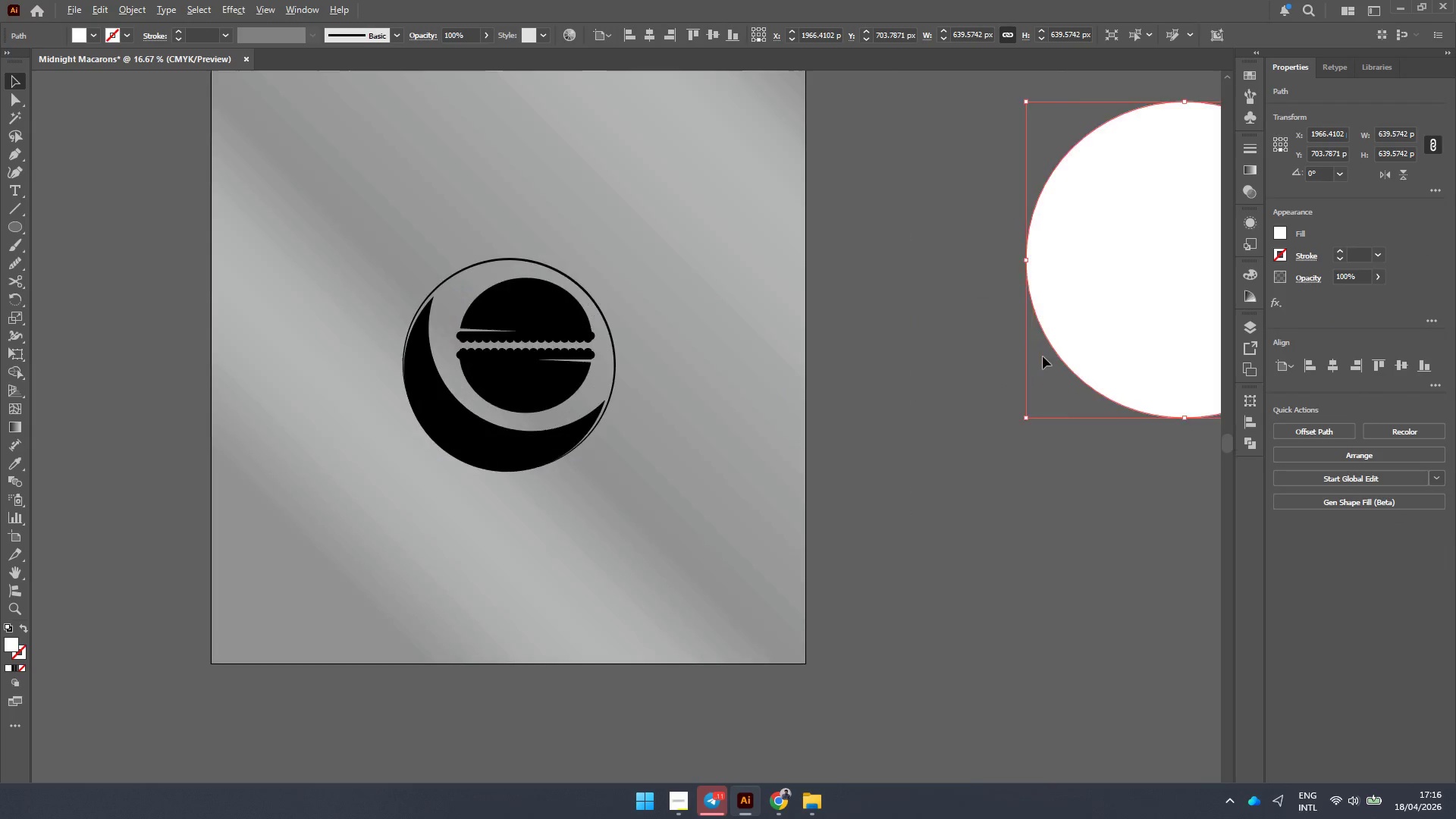 
scroll: coordinate [767, 367], scroll_direction: down, amount: 4.0
 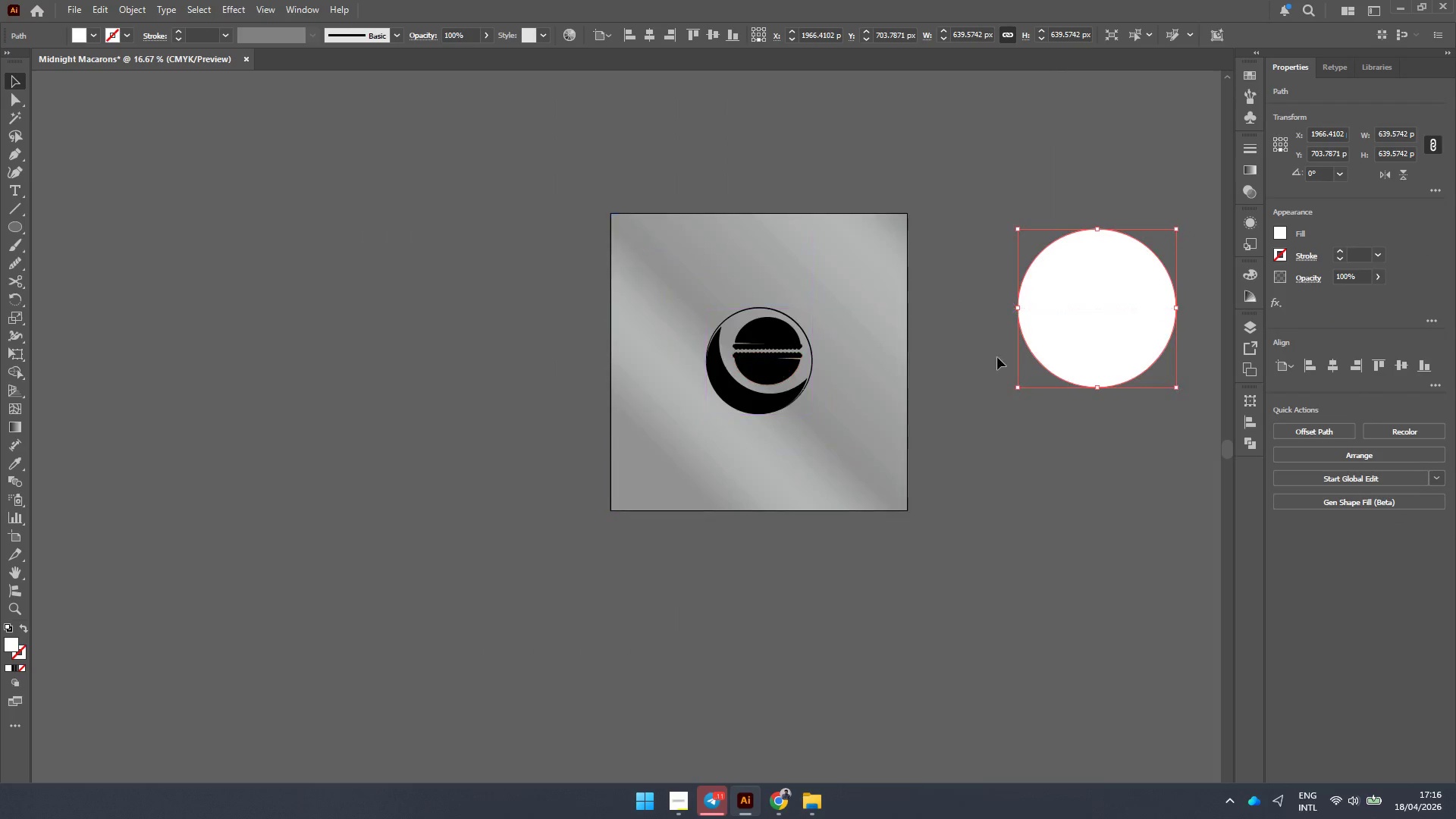 
scroll: coordinate [1017, 356], scroll_direction: up, amount: 2.0
 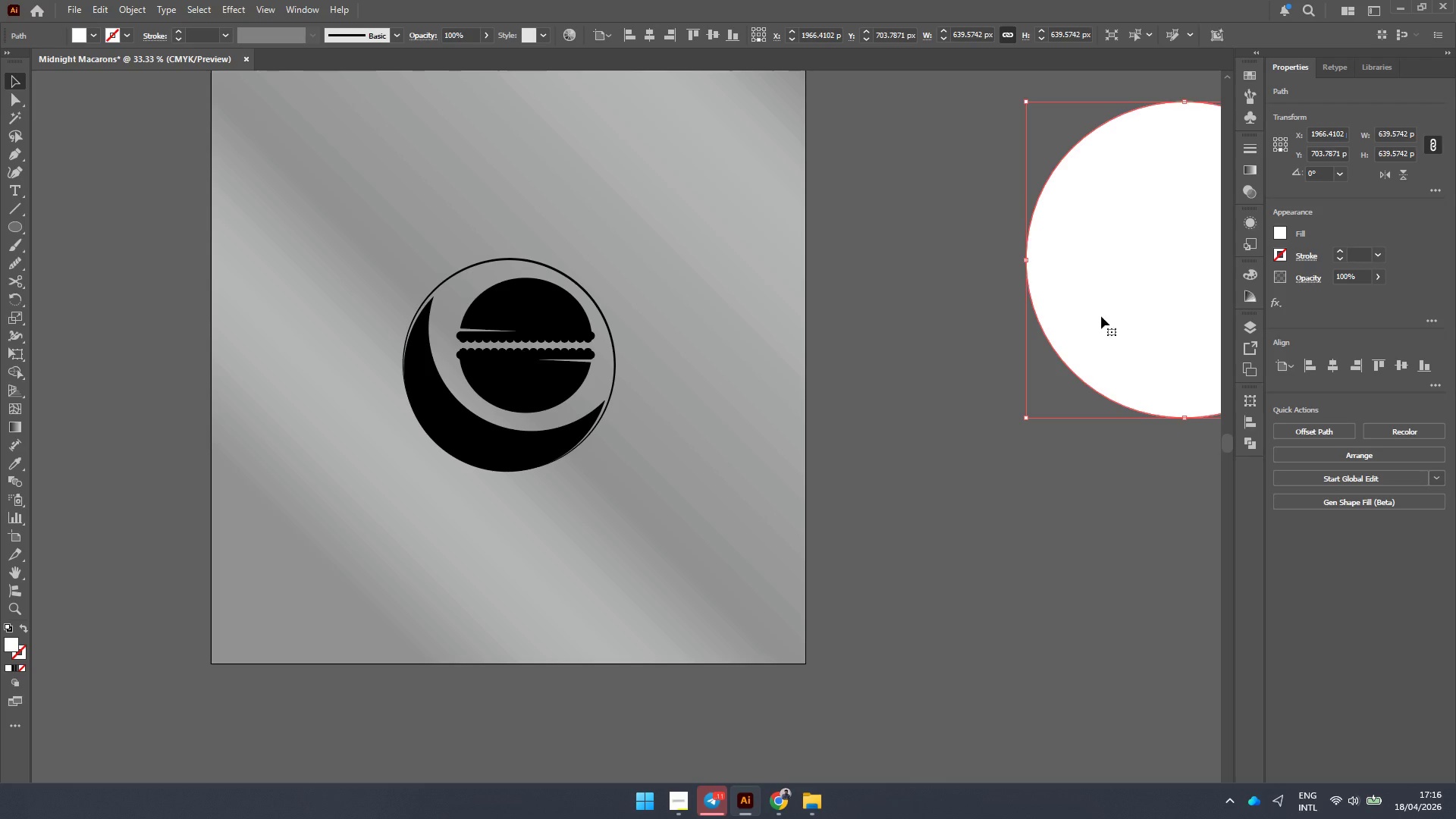 
left_click_drag(start_coordinate=[1101, 316], to_coordinate=[402, 465])
 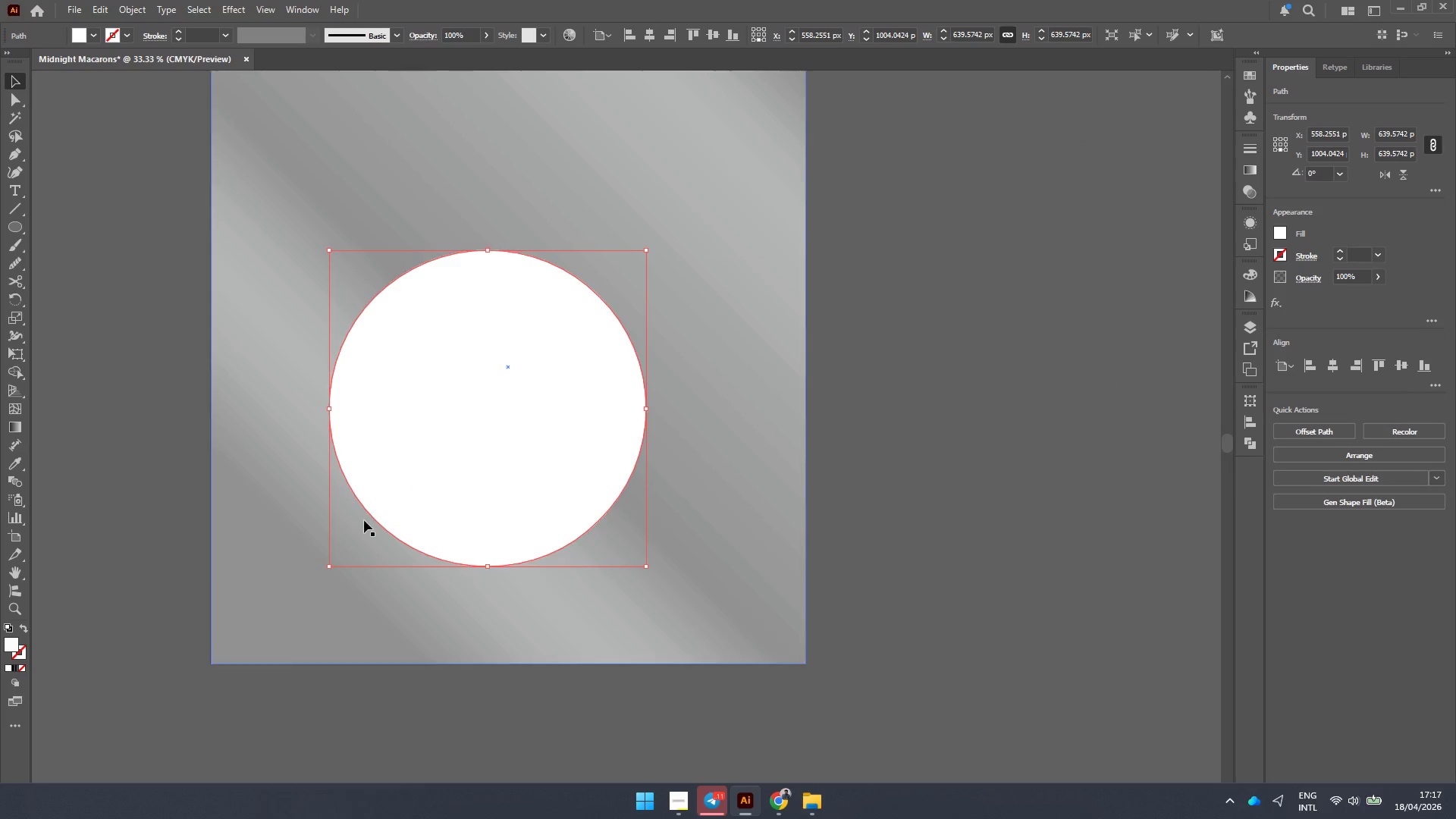 
hold_key(key=ShiftLeft, duration=2.69)
left_click_drag(start_coordinate=[326, 563], to_coordinate=[434, 438])
 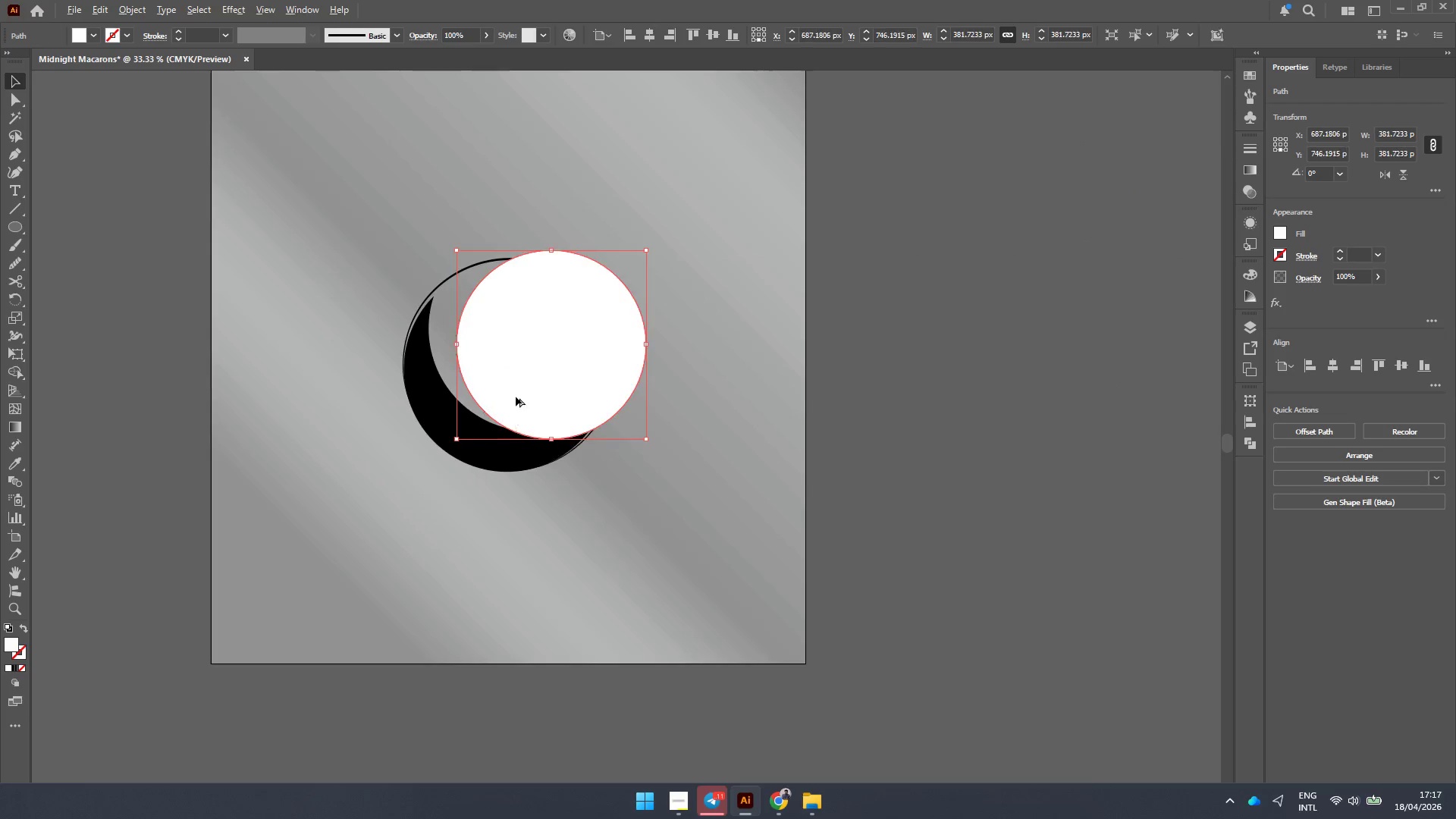 
key(Alt+AltLeft)
 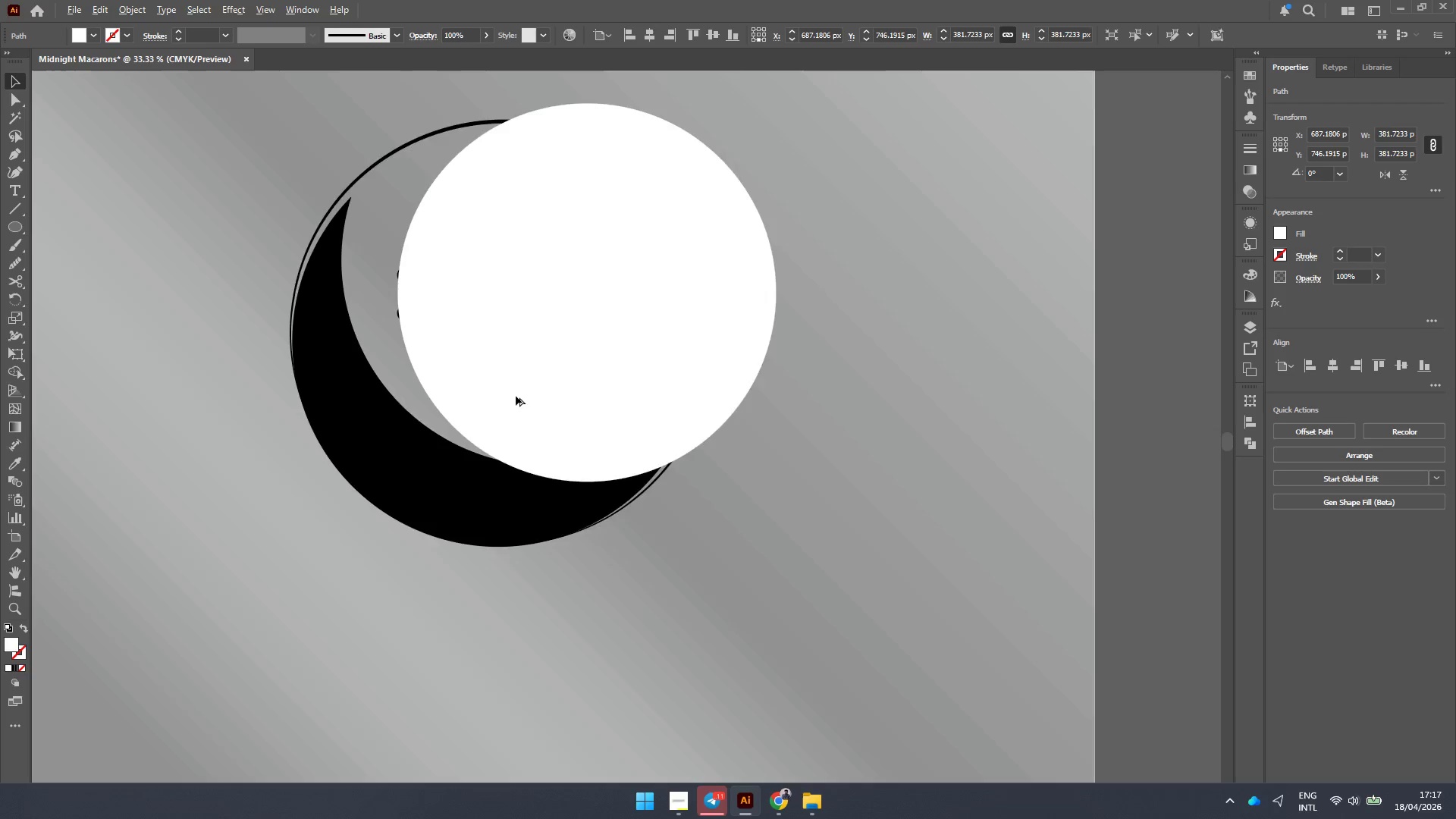 
left_click_drag(start_coordinate=[548, 403], to_coordinate=[475, 375])
 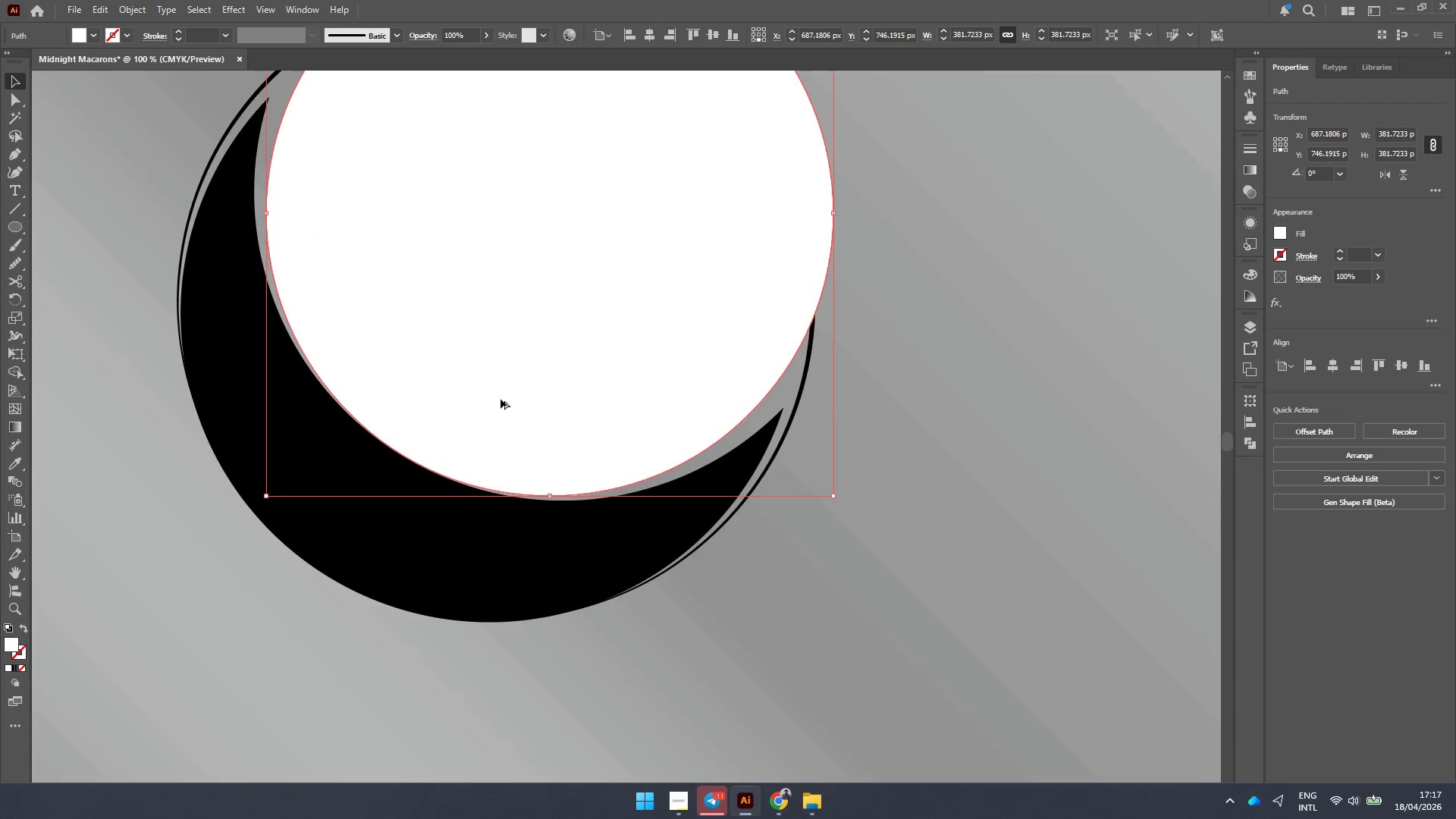 
scroll: coordinate [516, 396], scroll_direction: up, amount: 3.0
 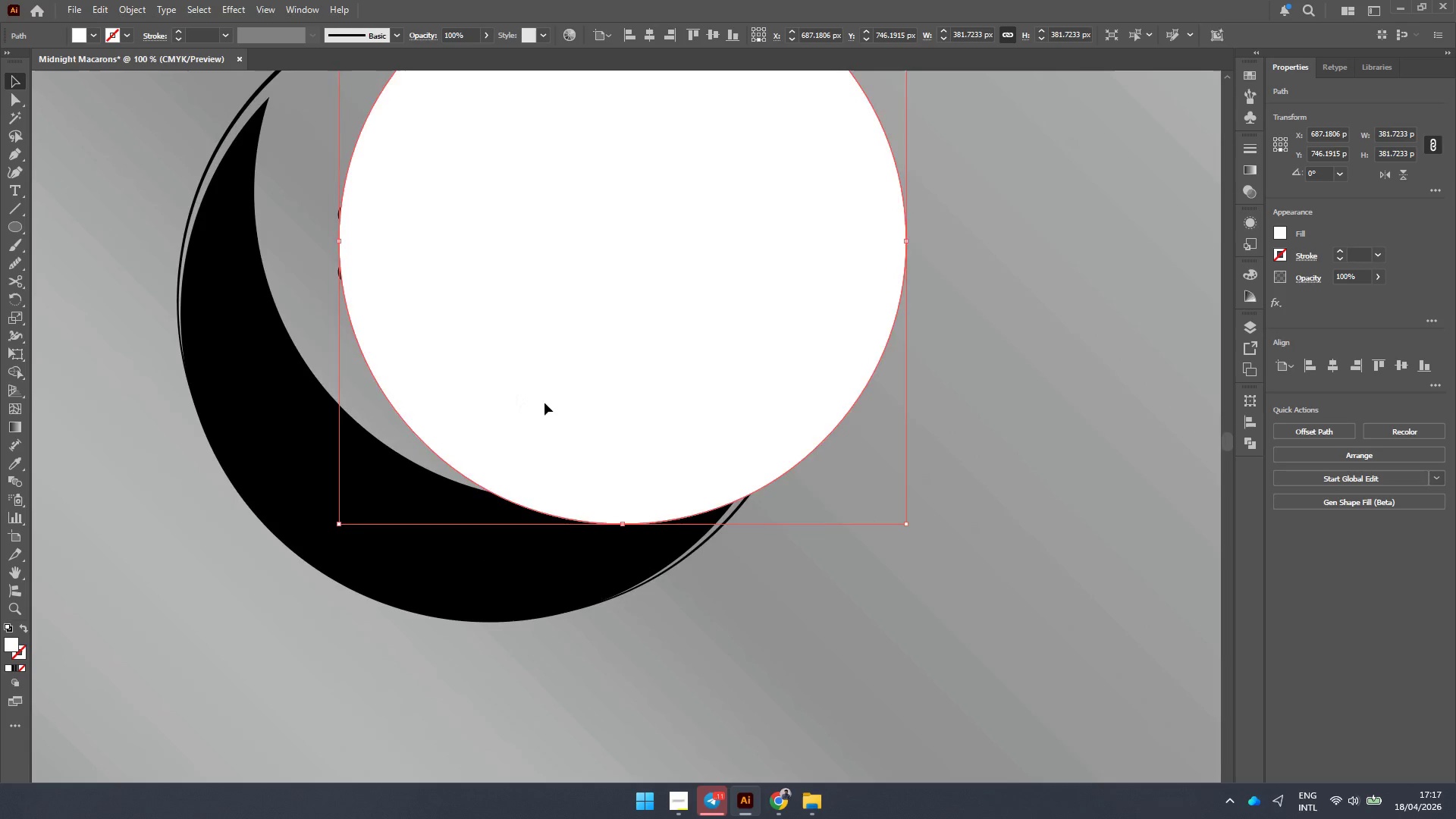 
hold_key(key=AltLeft, duration=0.42)
hold_key(key=AltLeft, duration=0.45)
scroll: coordinate [554, 378], scroll_direction: down, amount: 1.0
 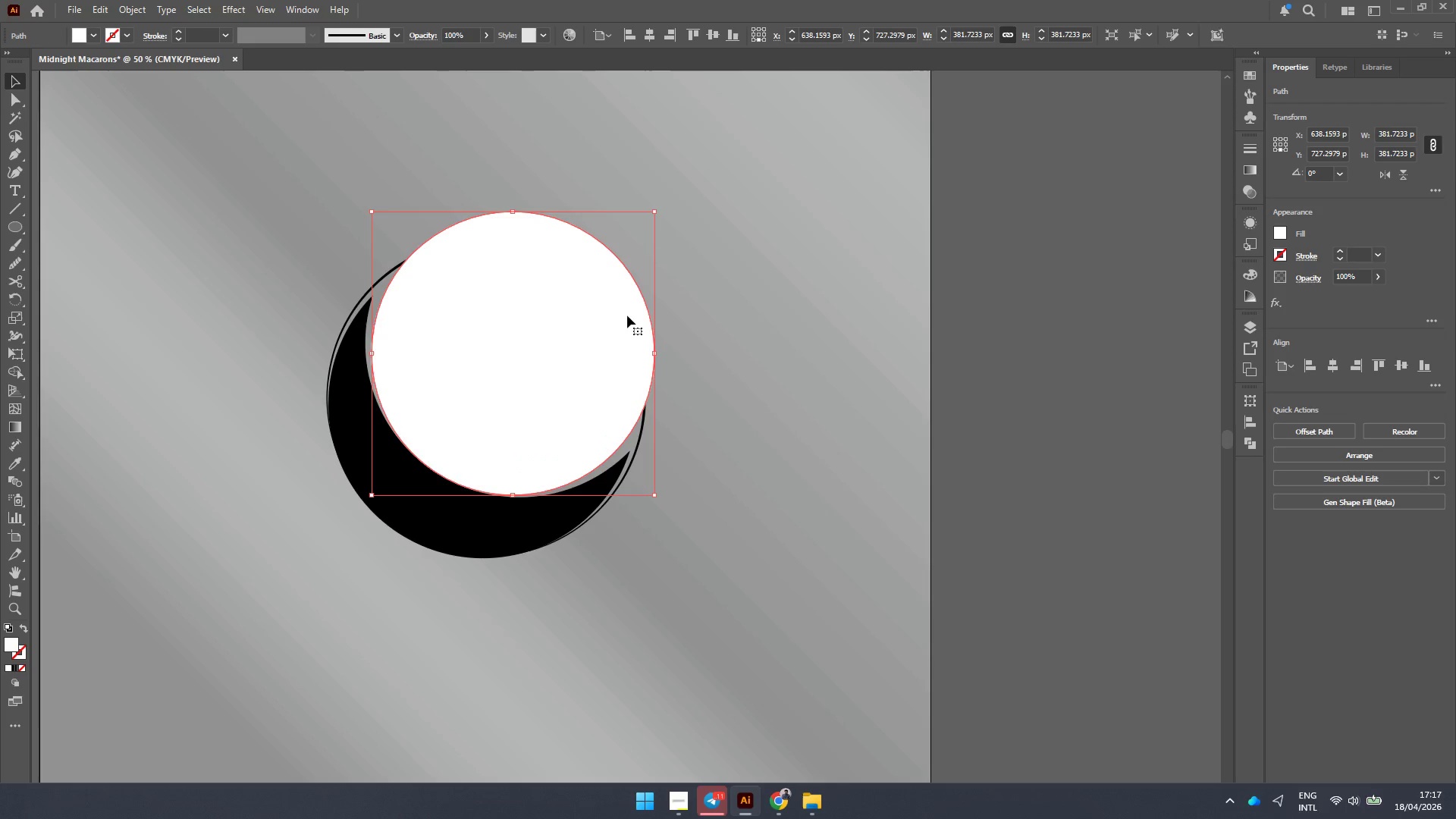 
hold_key(key=ShiftLeft, duration=2.94)
left_click_drag(start_coordinate=[654, 209], to_coordinate=[687, 193])
 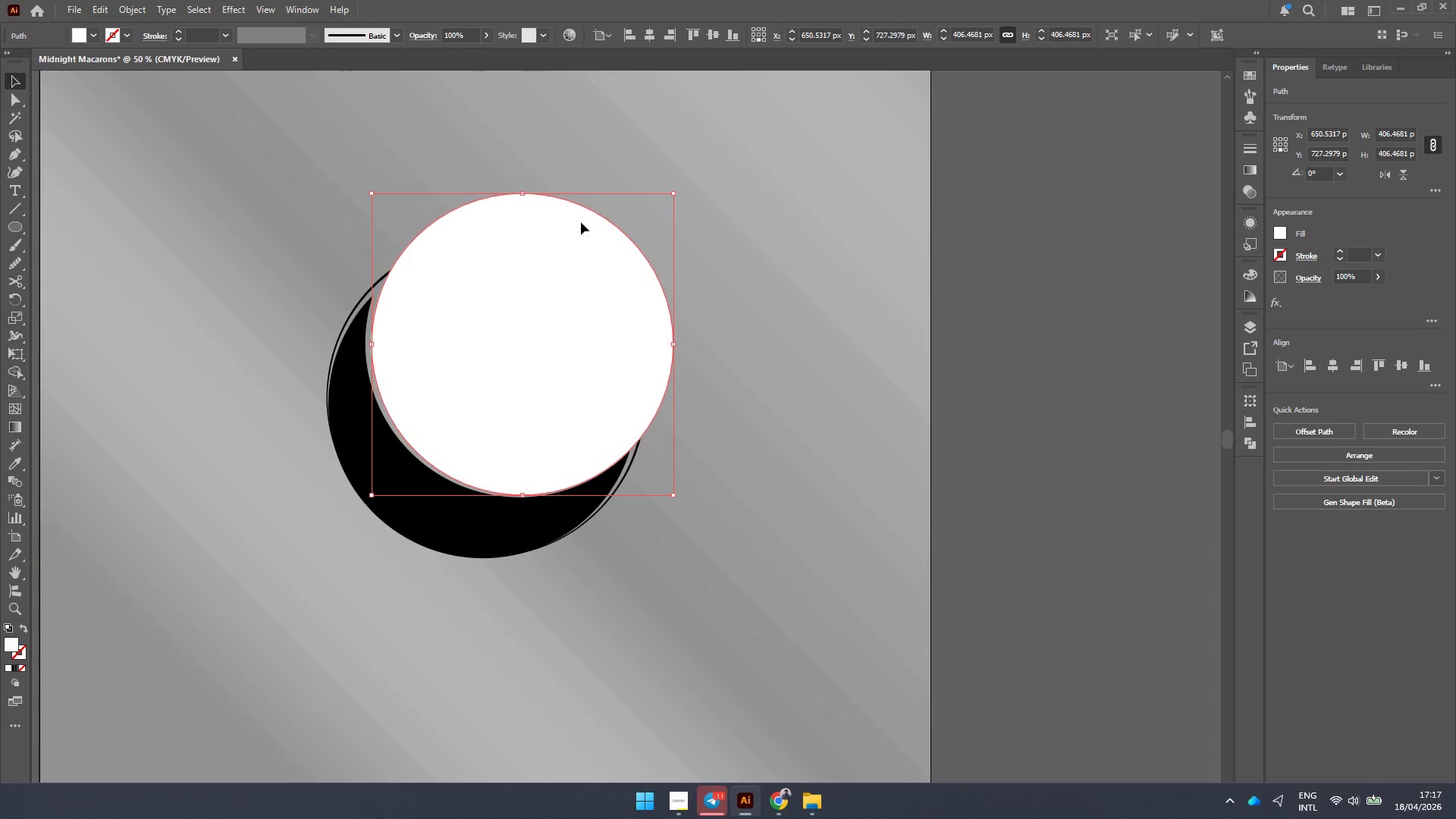 
hold_key(key=ShiftLeft, duration=3.97)
left_click_drag(start_coordinate=[375, 193], to_coordinate=[364, 180])
 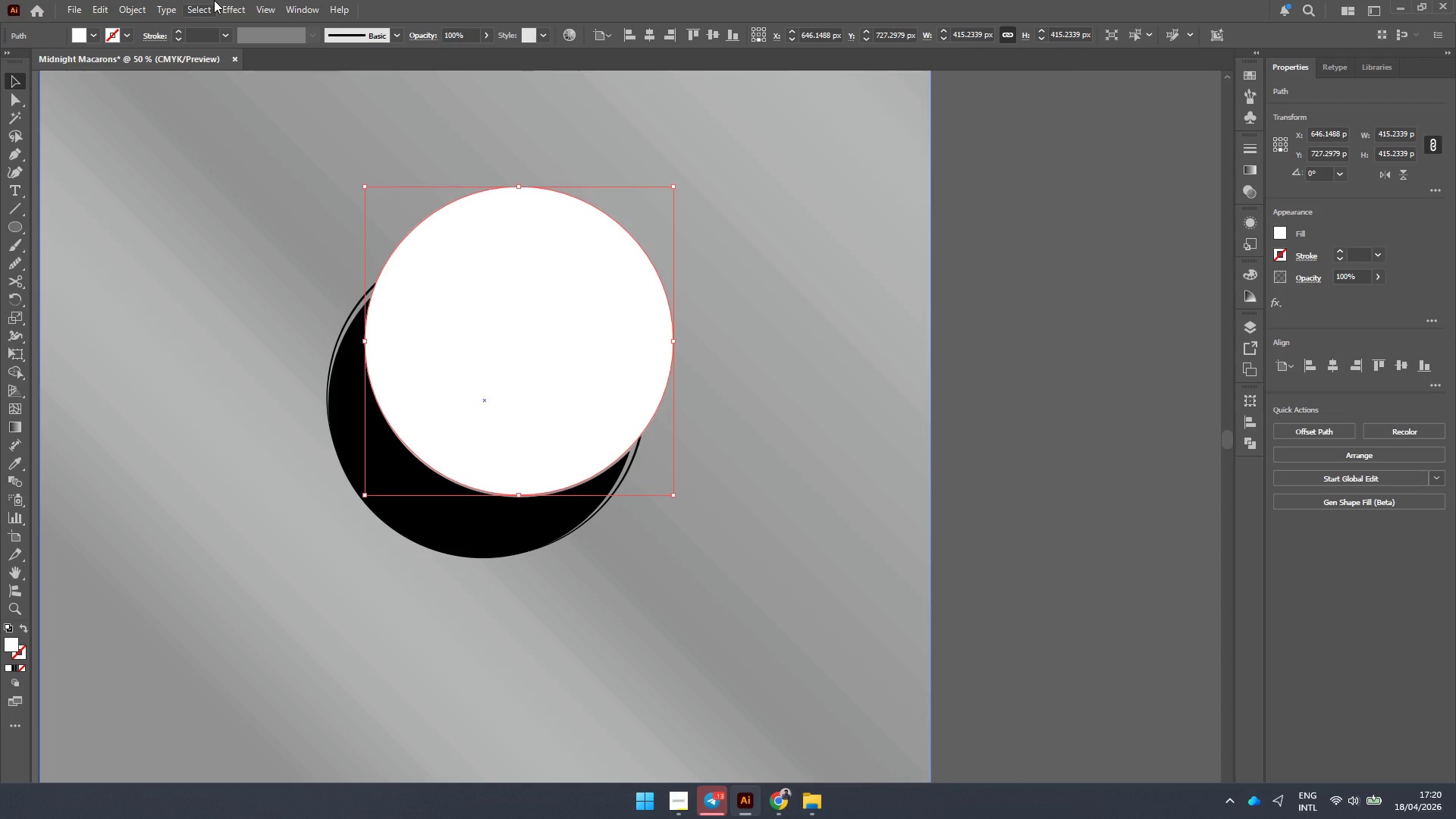 
wait(181.88)
 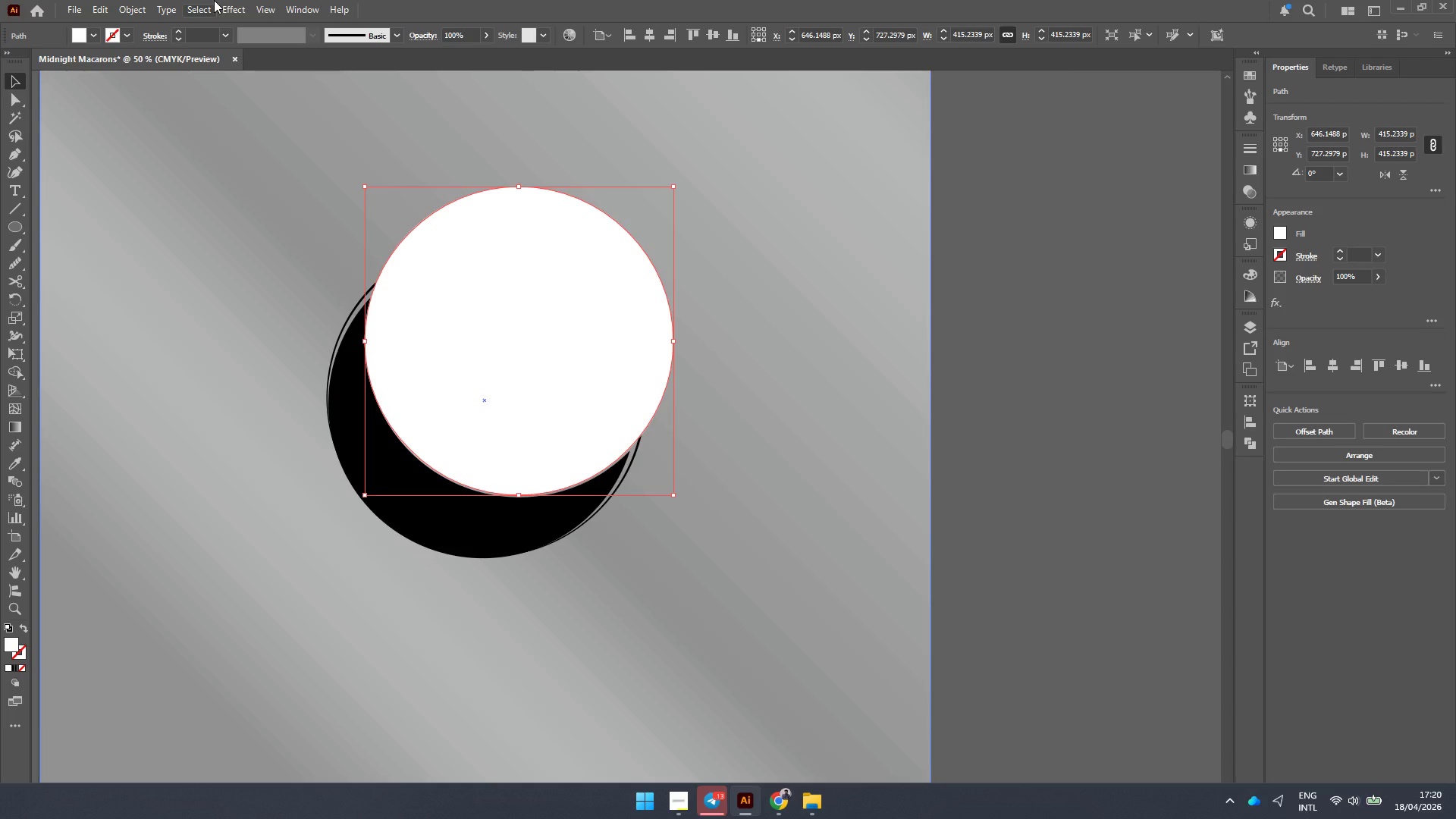 
left_click_drag(start_coordinate=[580, 268], to_coordinate=[896, 326])
 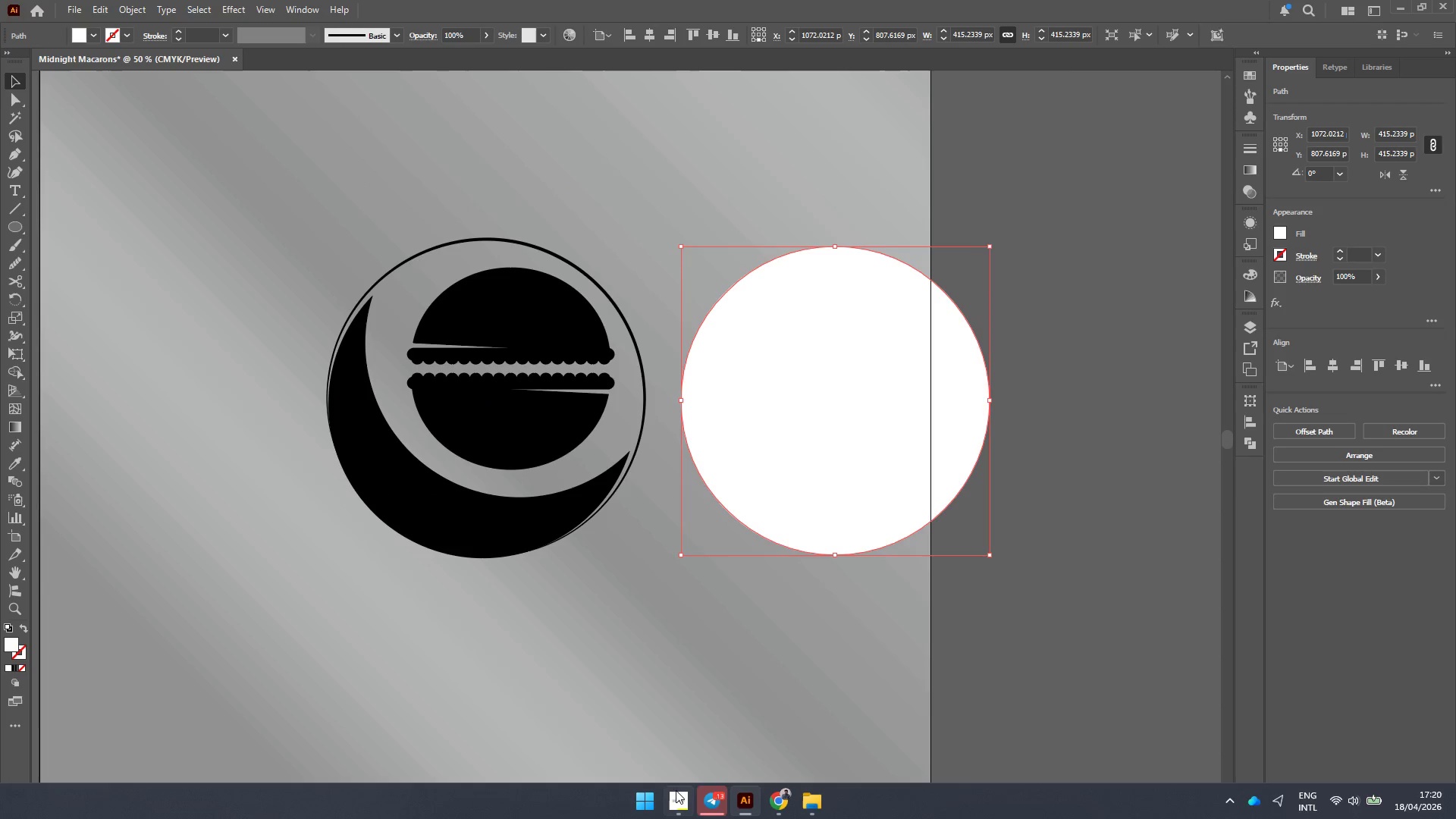 
left_click([675, 792])